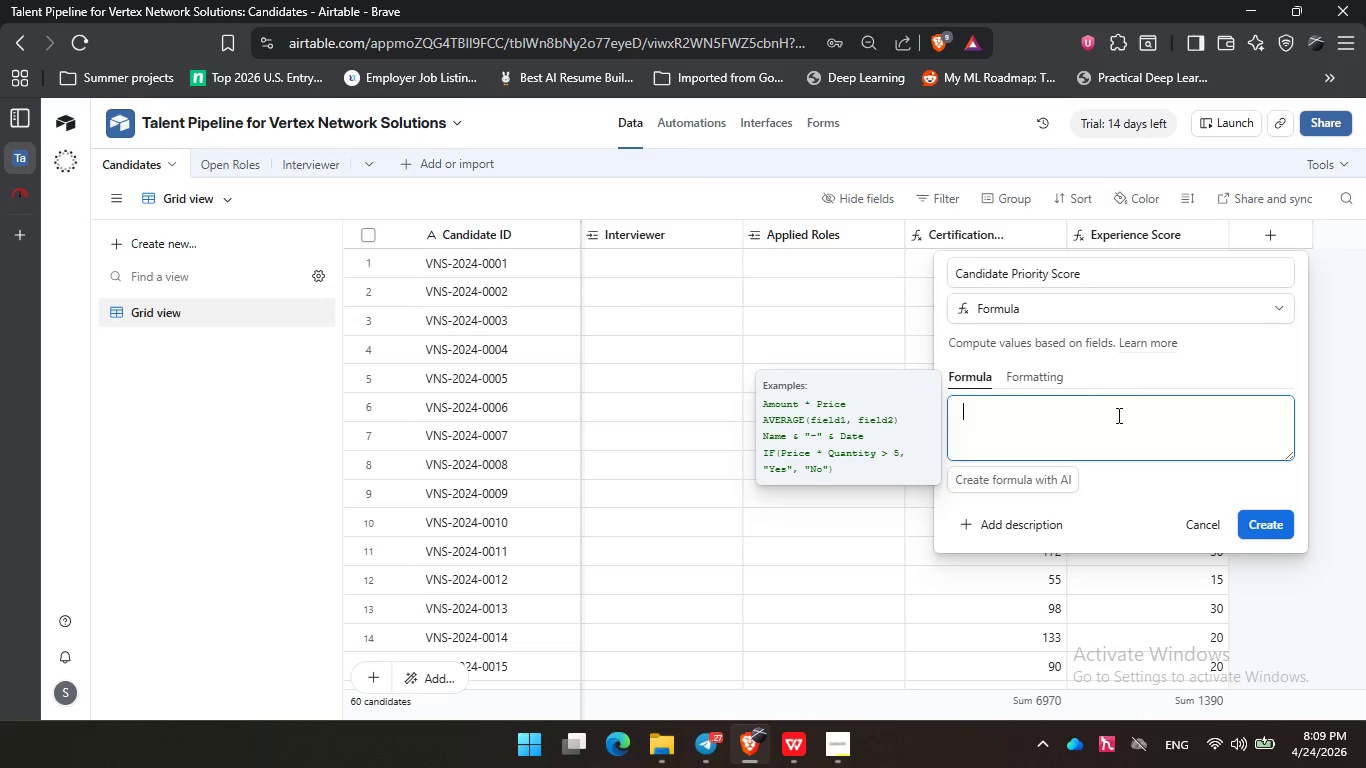 
type(te)
key(Backspace)
key(Backspace)
type(cer)
 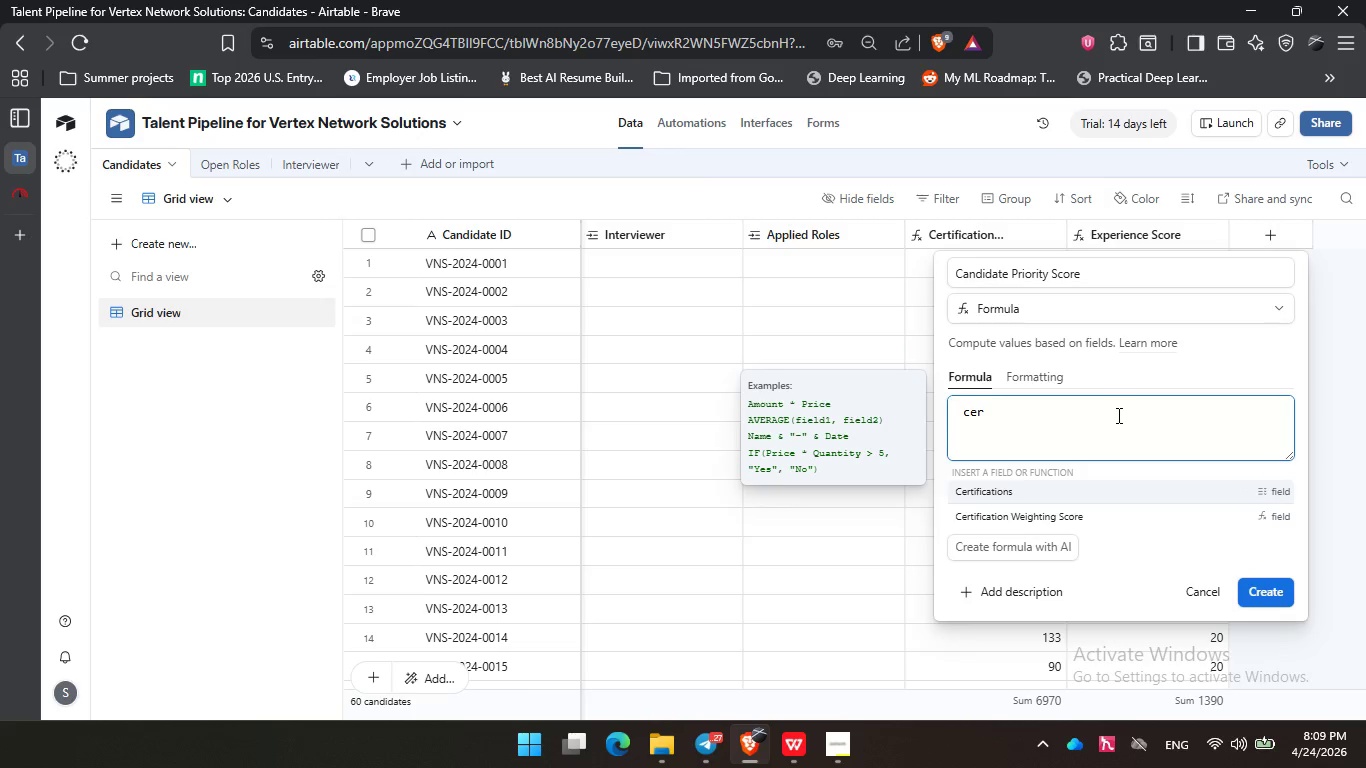 
key(ArrowDown)
 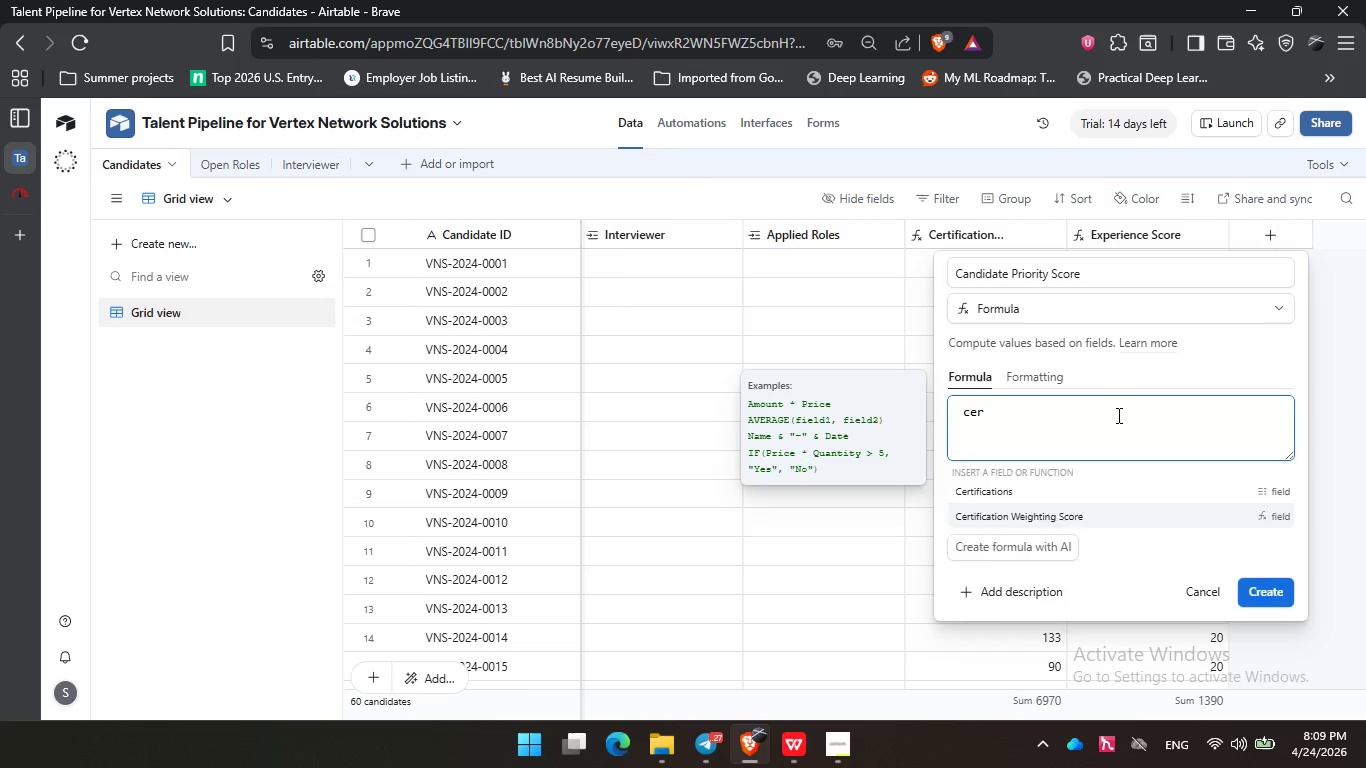 
key(Enter)
 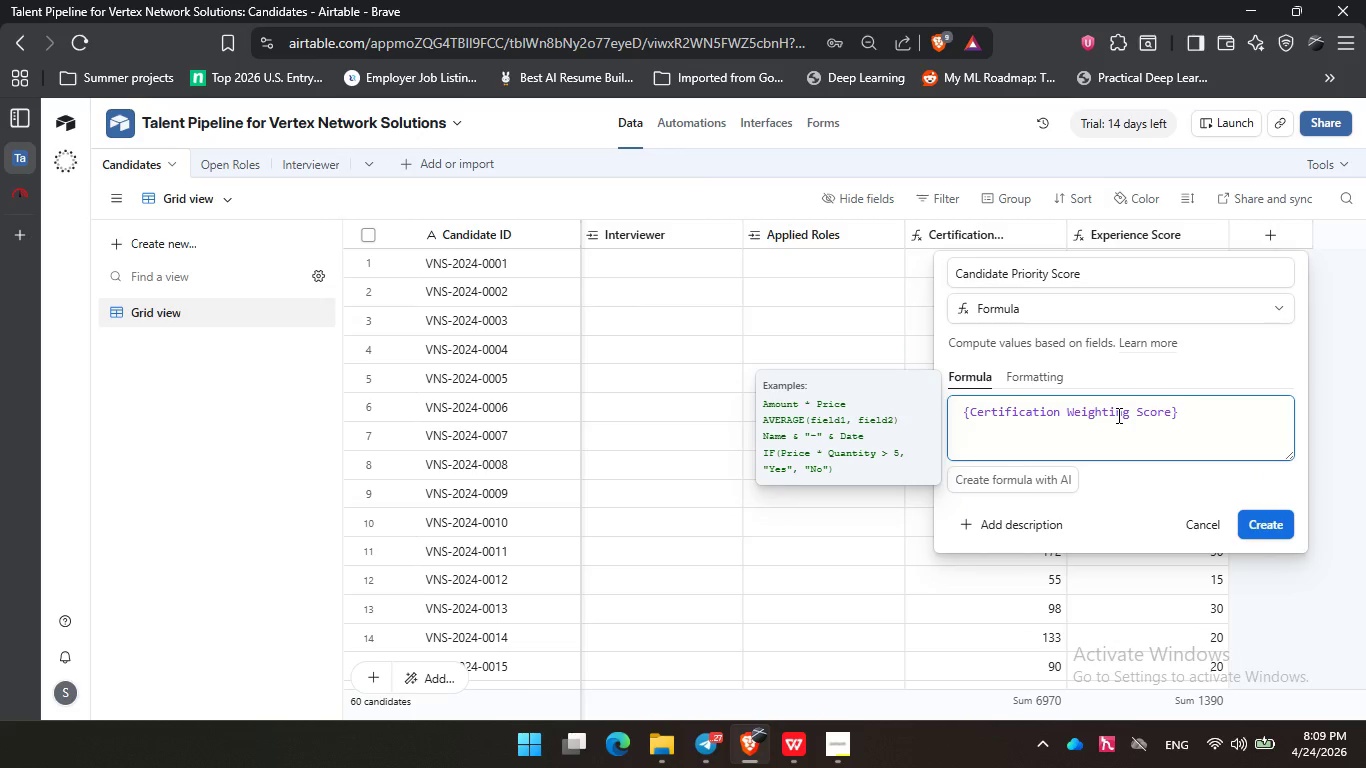 
type( + ex)
 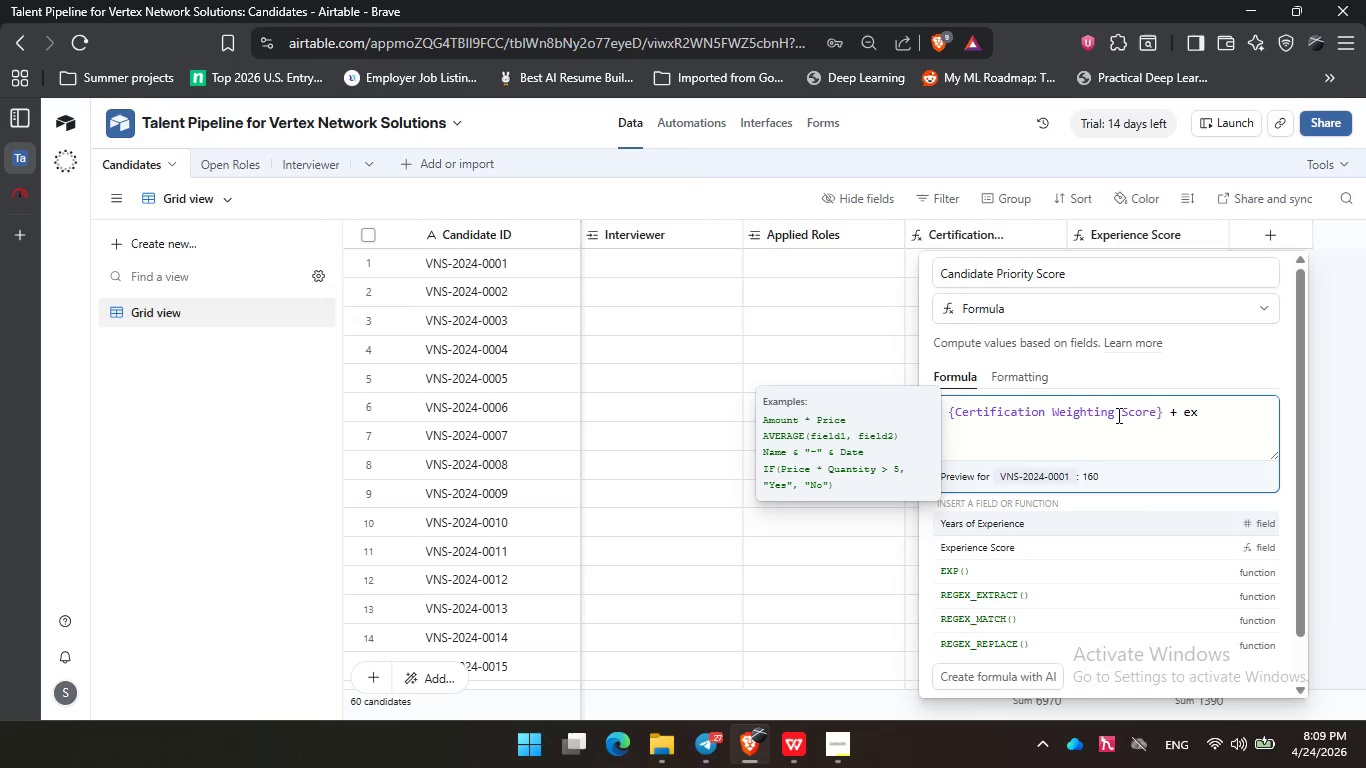 
key(ArrowDown)
 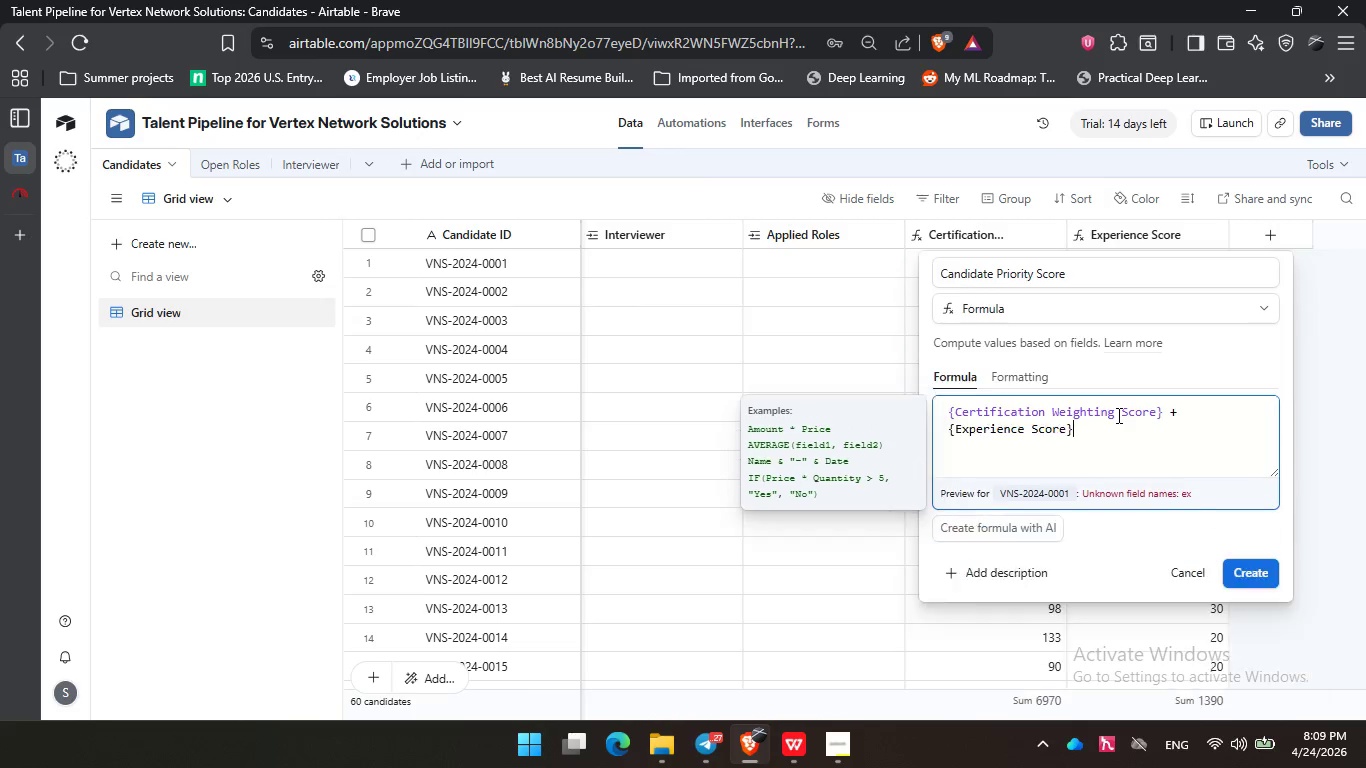 
key(Enter)
 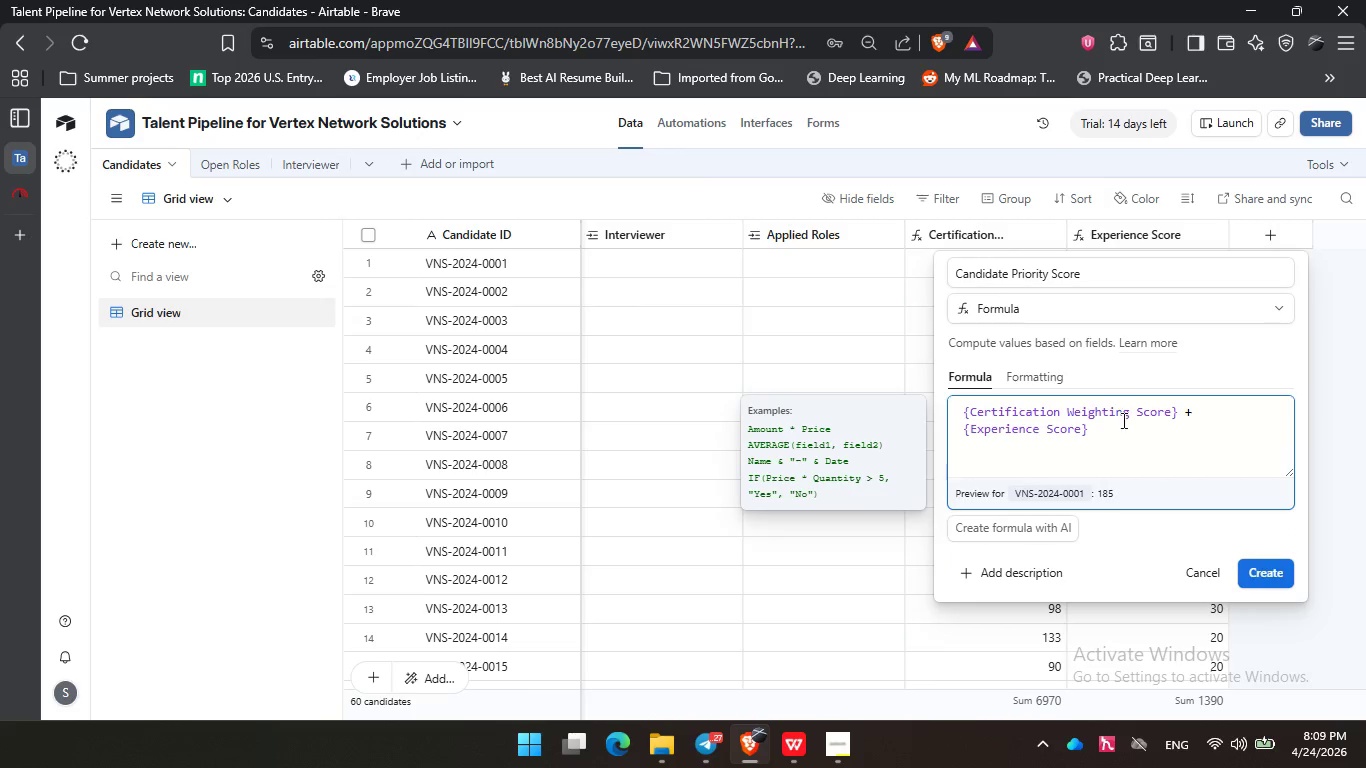 
left_click([1283, 575])
 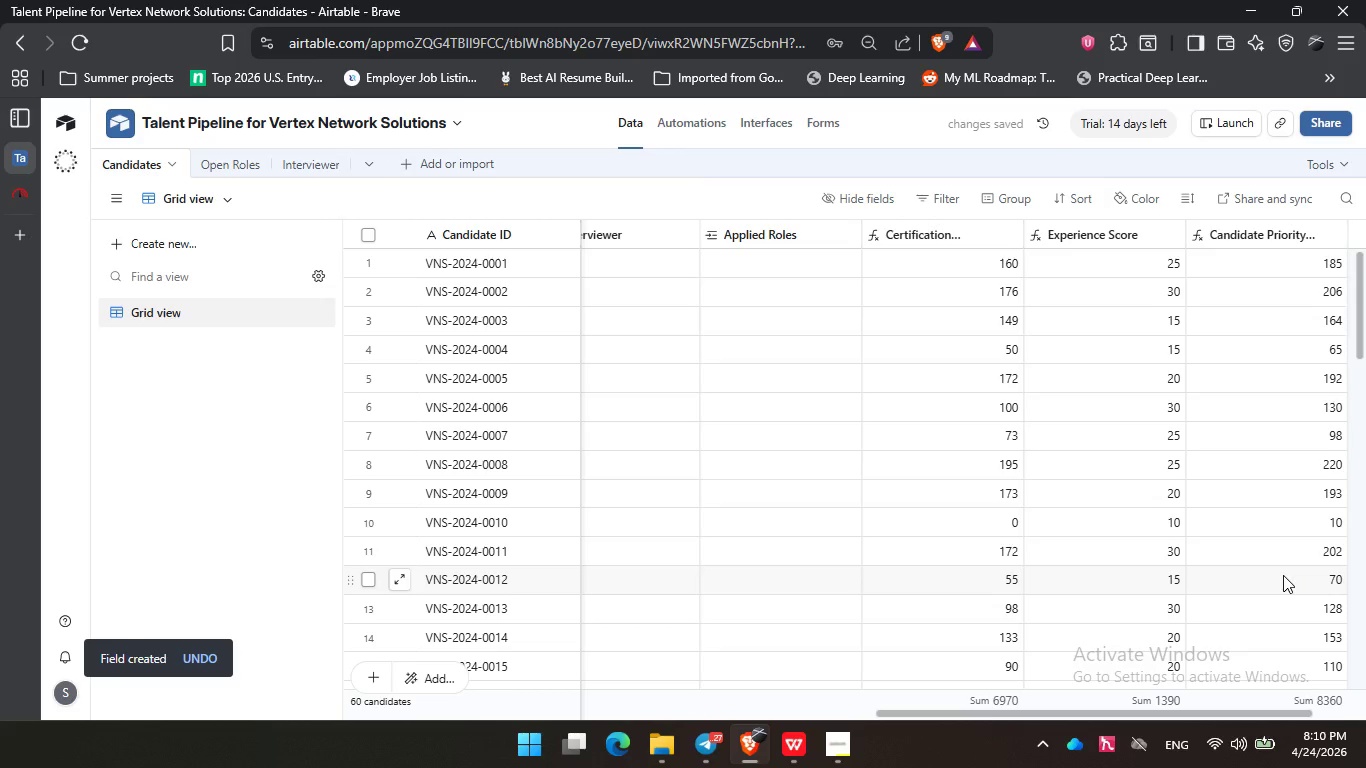 
wait(8.12)
 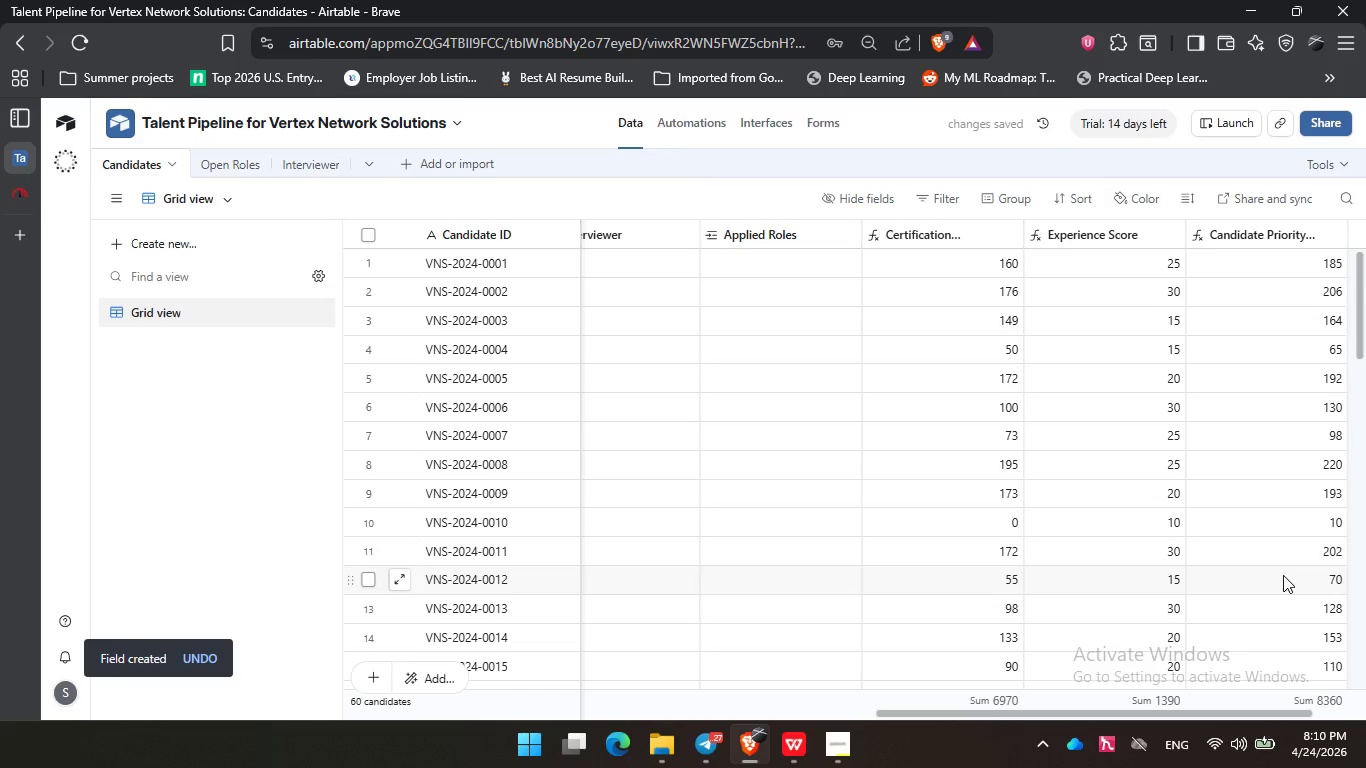 
left_click_drag(start_coordinate=[1111, 715], to_coordinate=[1205, 715])
 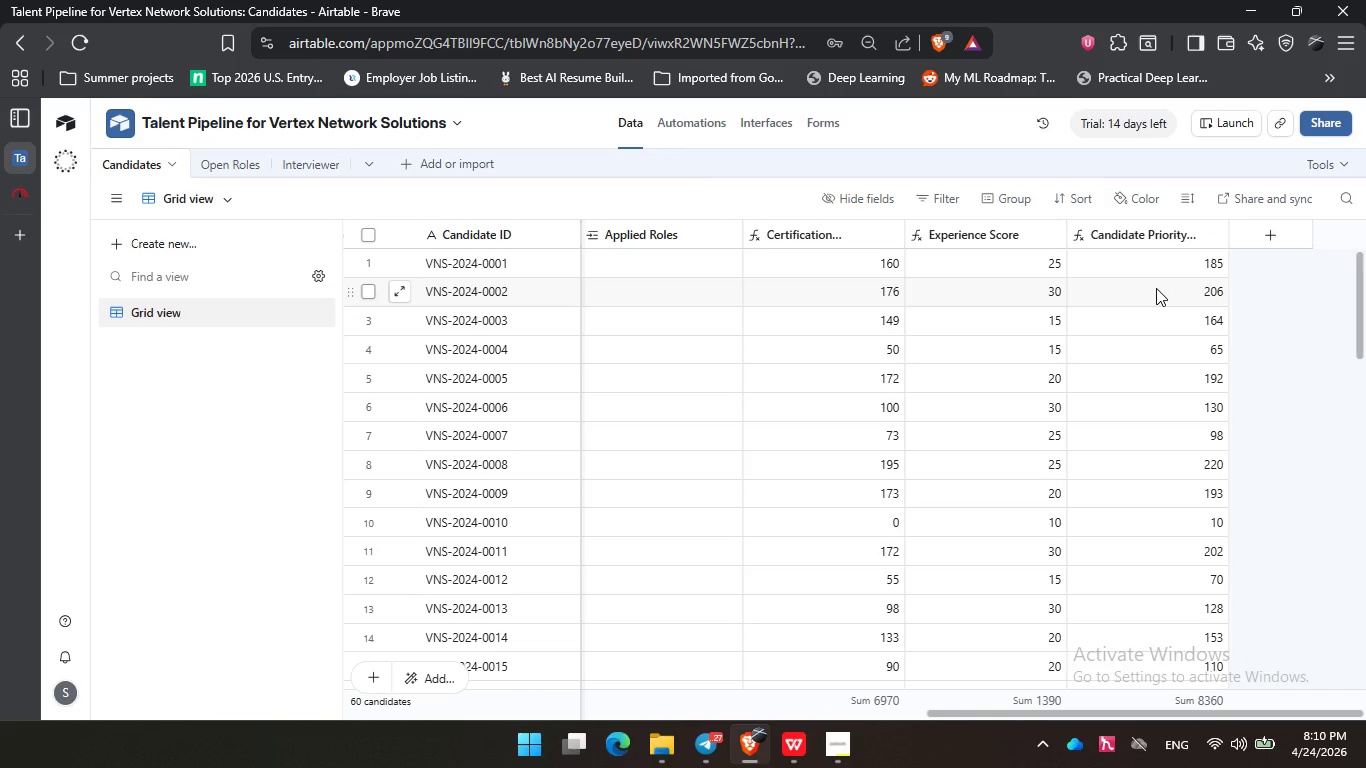 
scroll: coordinate [1156, 288], scroll_direction: down, amount: 3.0
 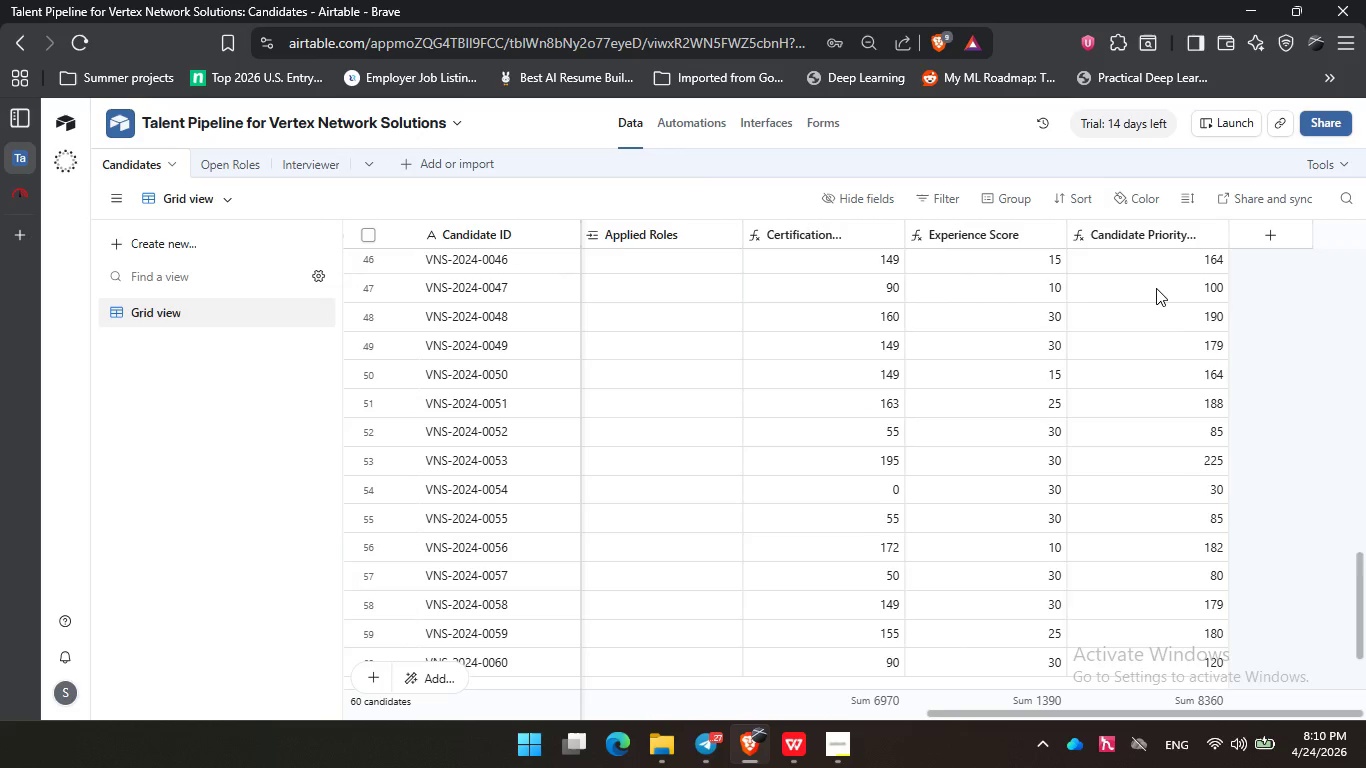 
scroll: coordinate [1156, 288], scroll_direction: up, amount: 18.0
 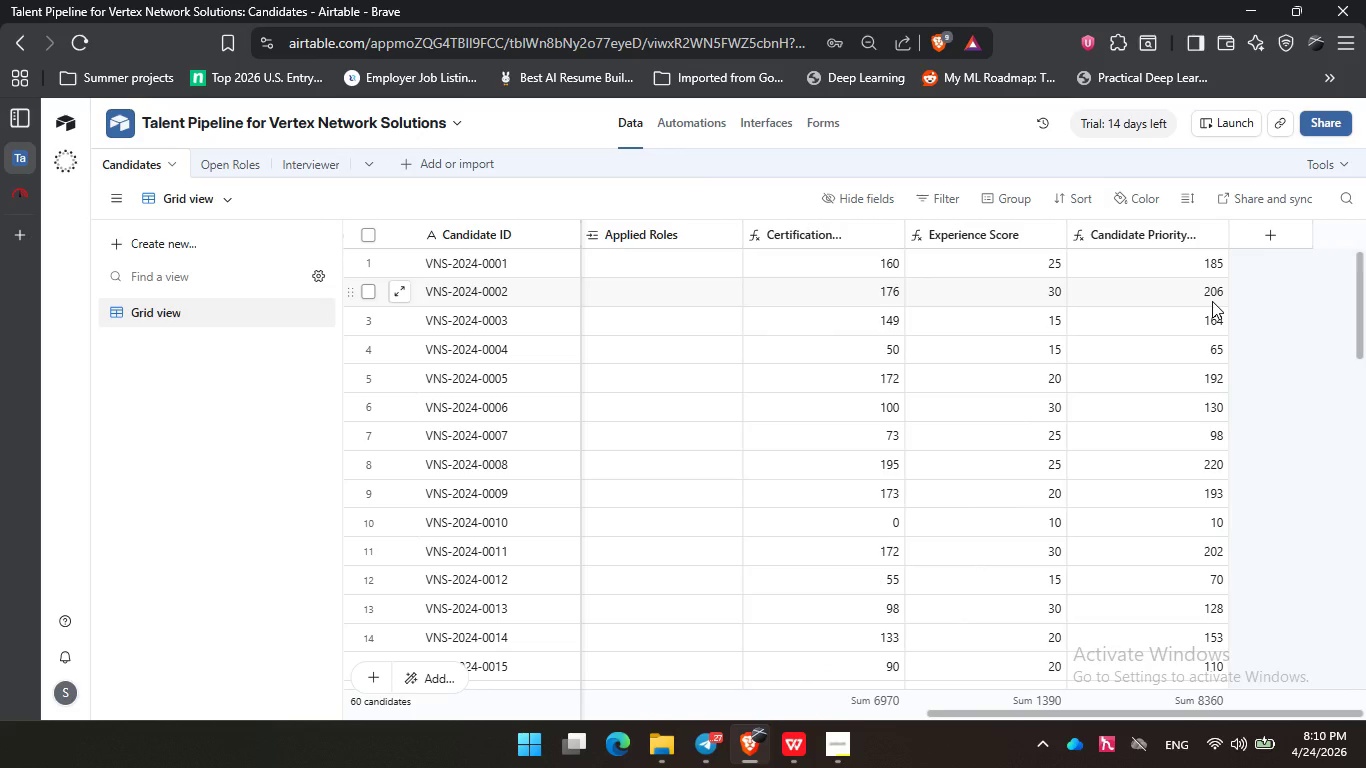 
wait(9.49)
 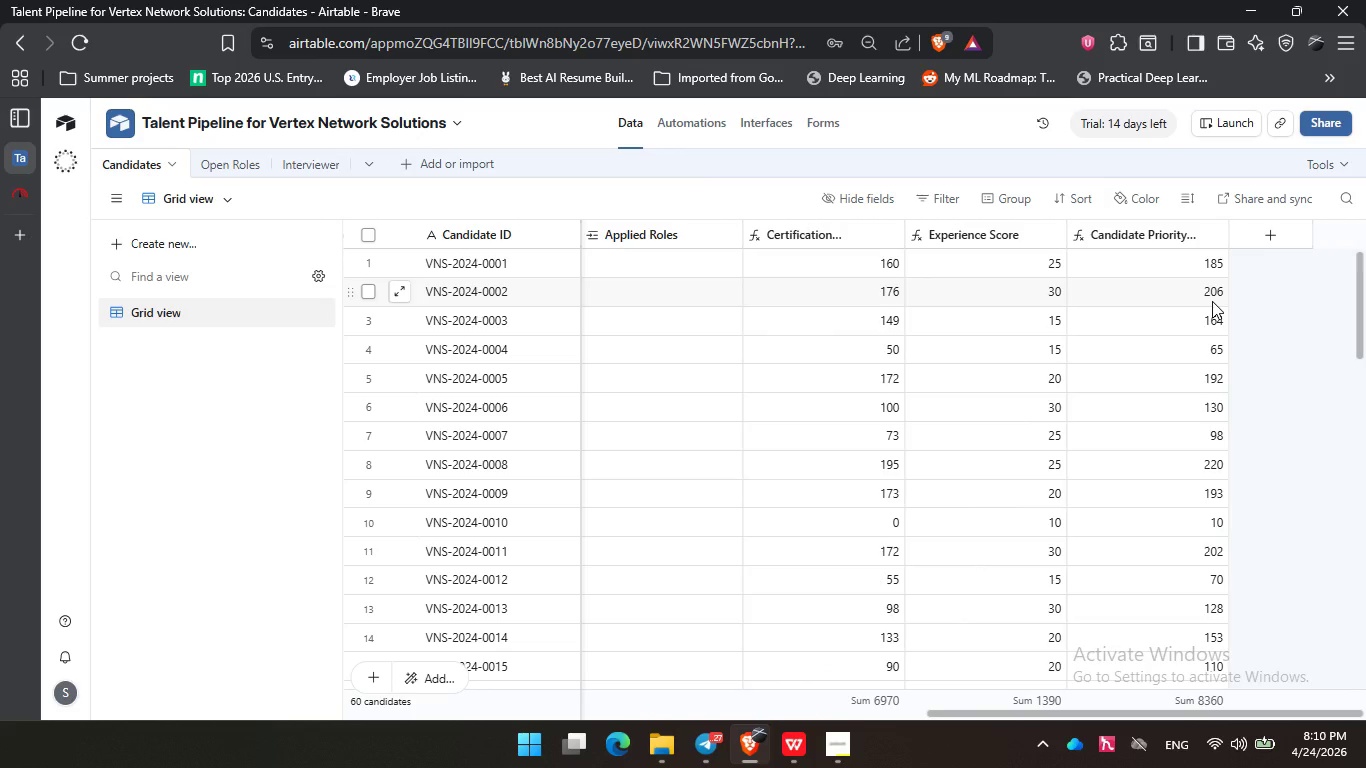 
left_click([825, 748])